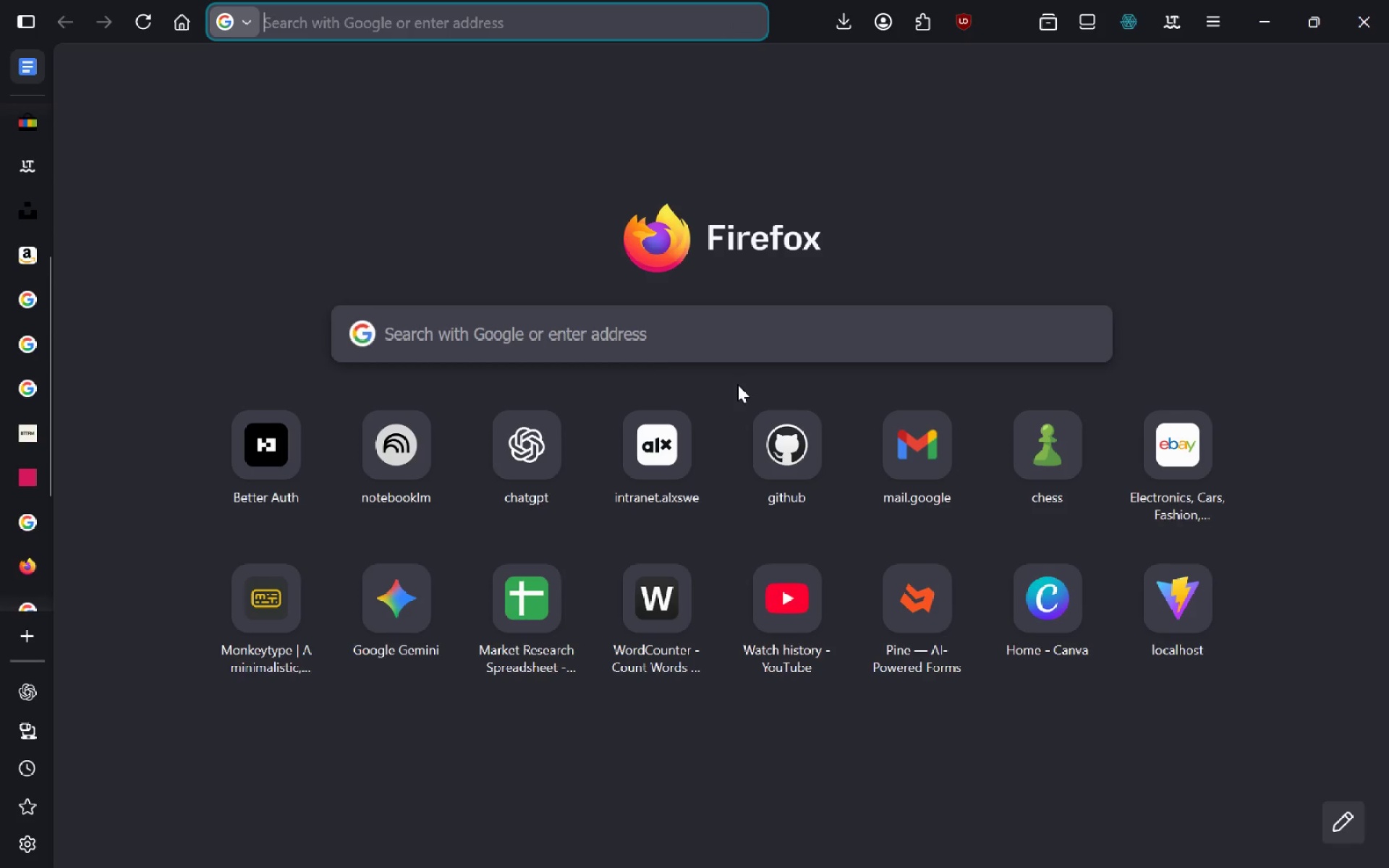 
type(gemini)
 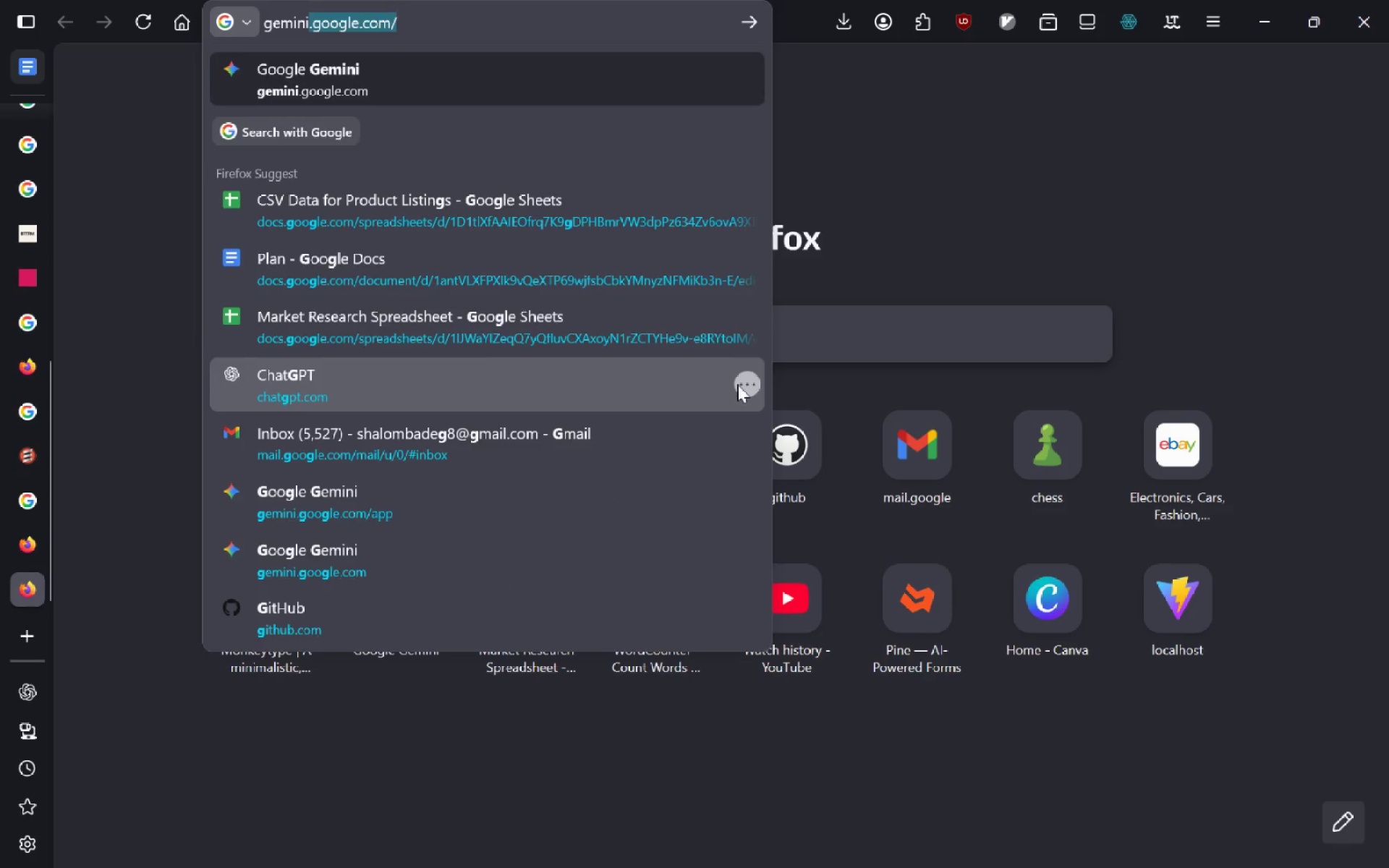 
key(Enter)
 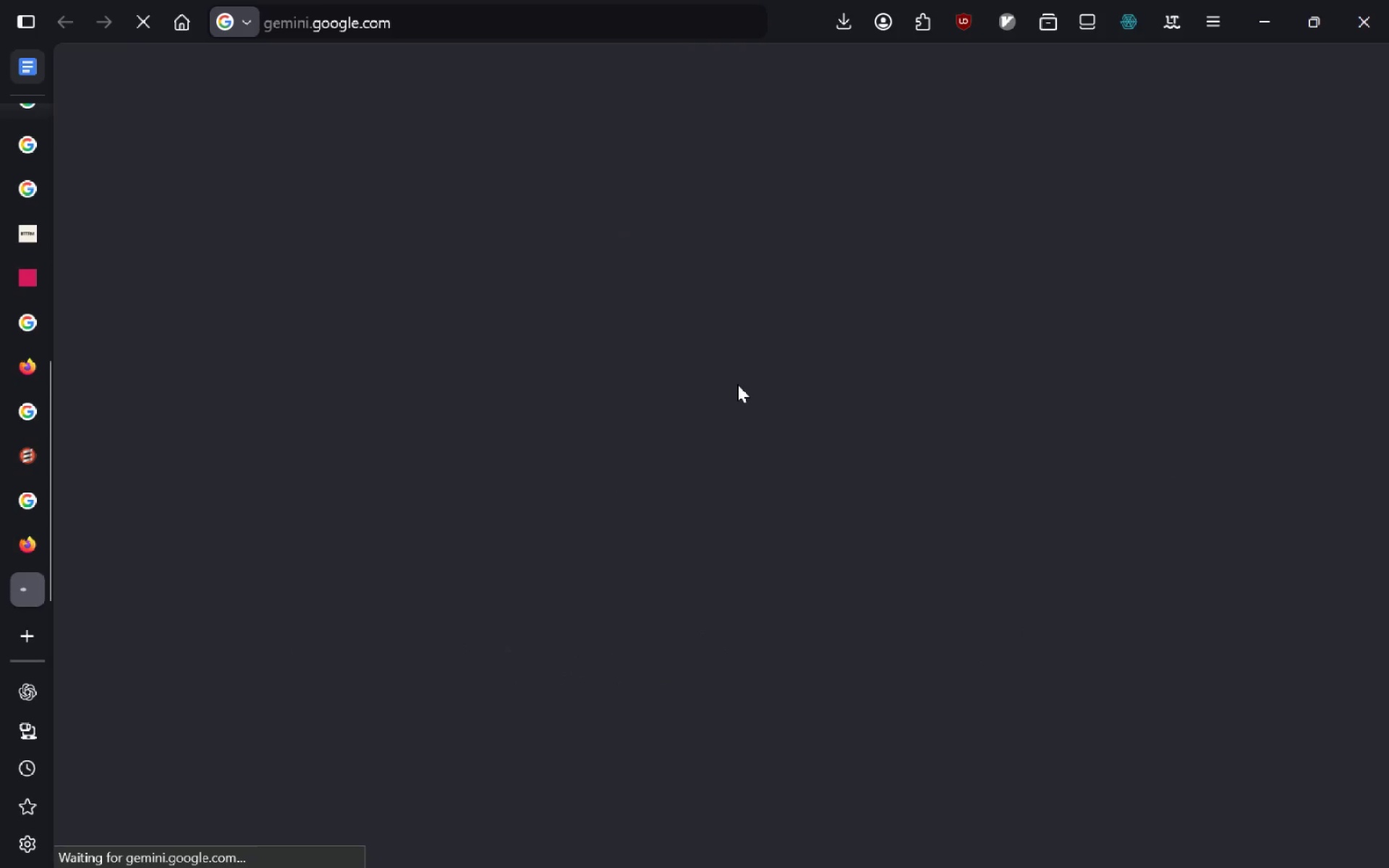 
key(Control+V)
 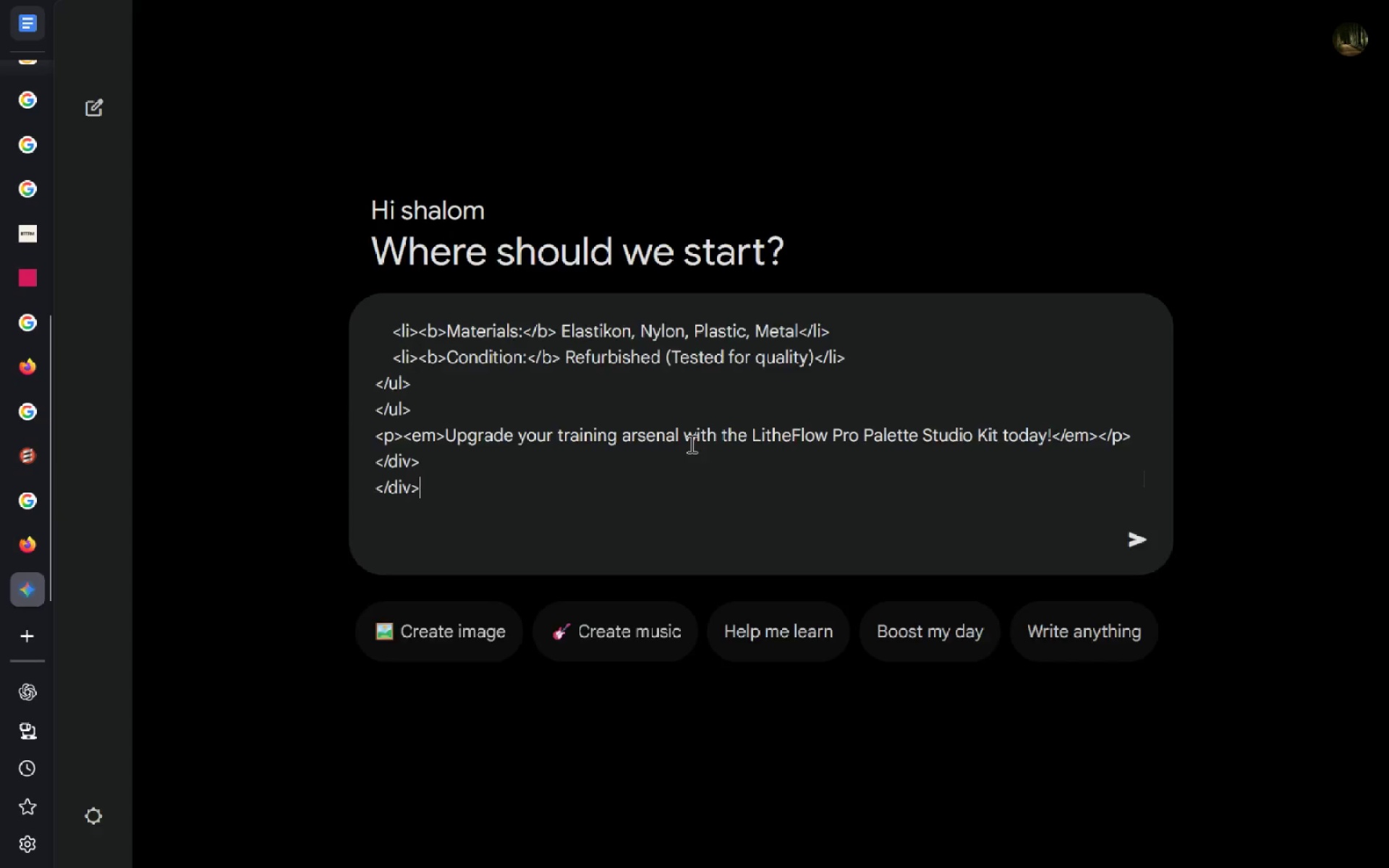 
type( edit this description for eBay to be per)
 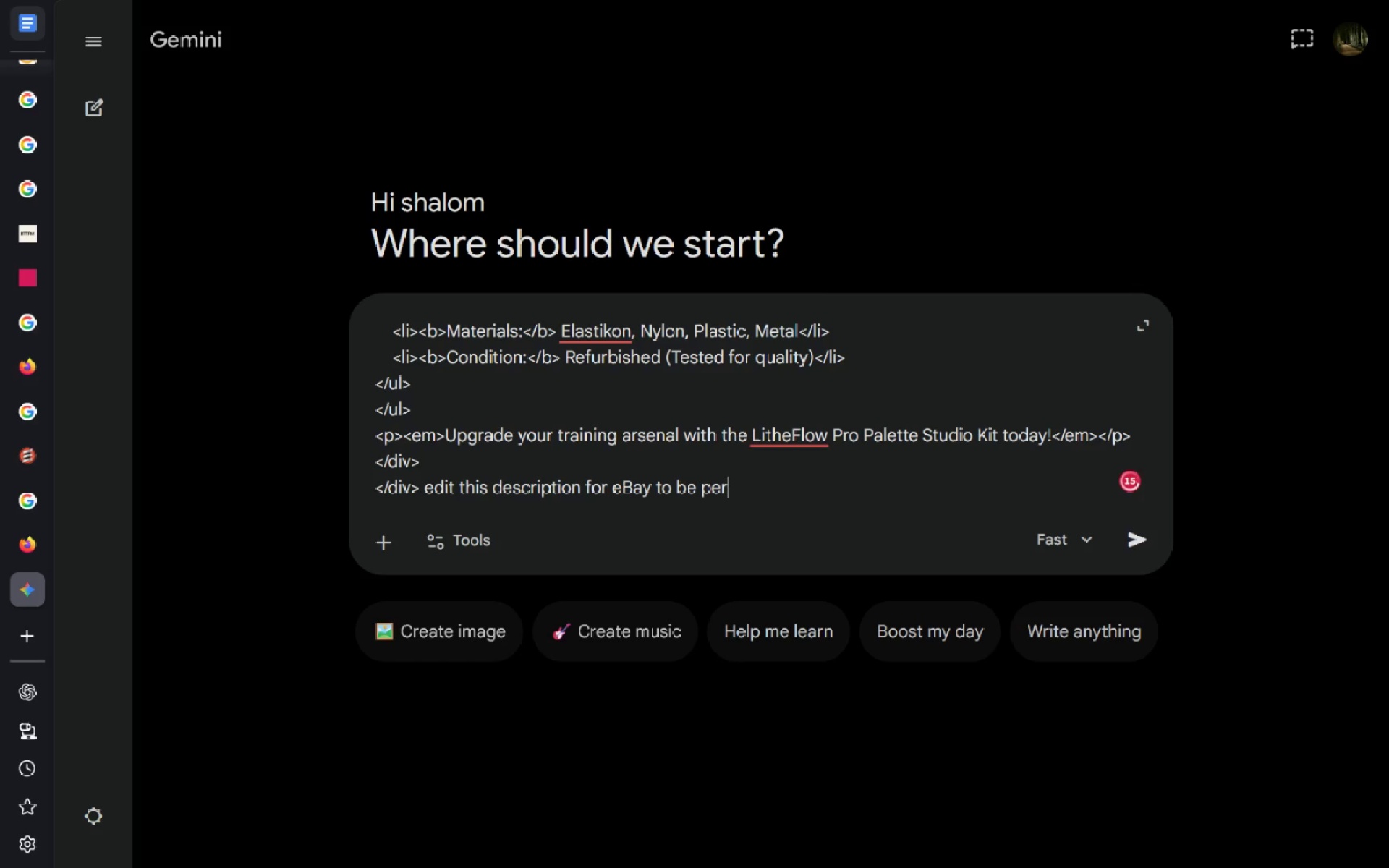 
key(Control+ControlLeft)
 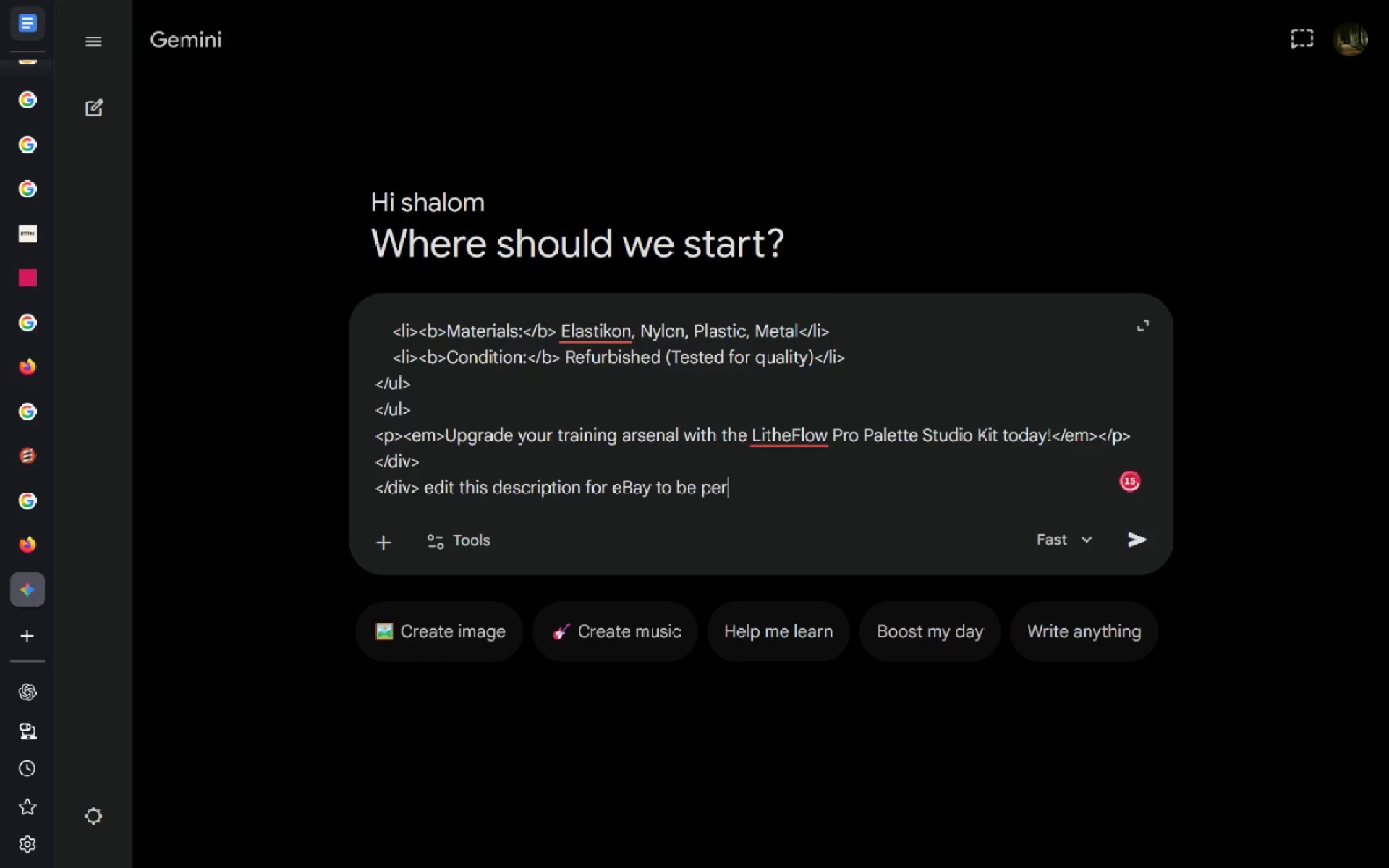 
key(Control+Backspace)
 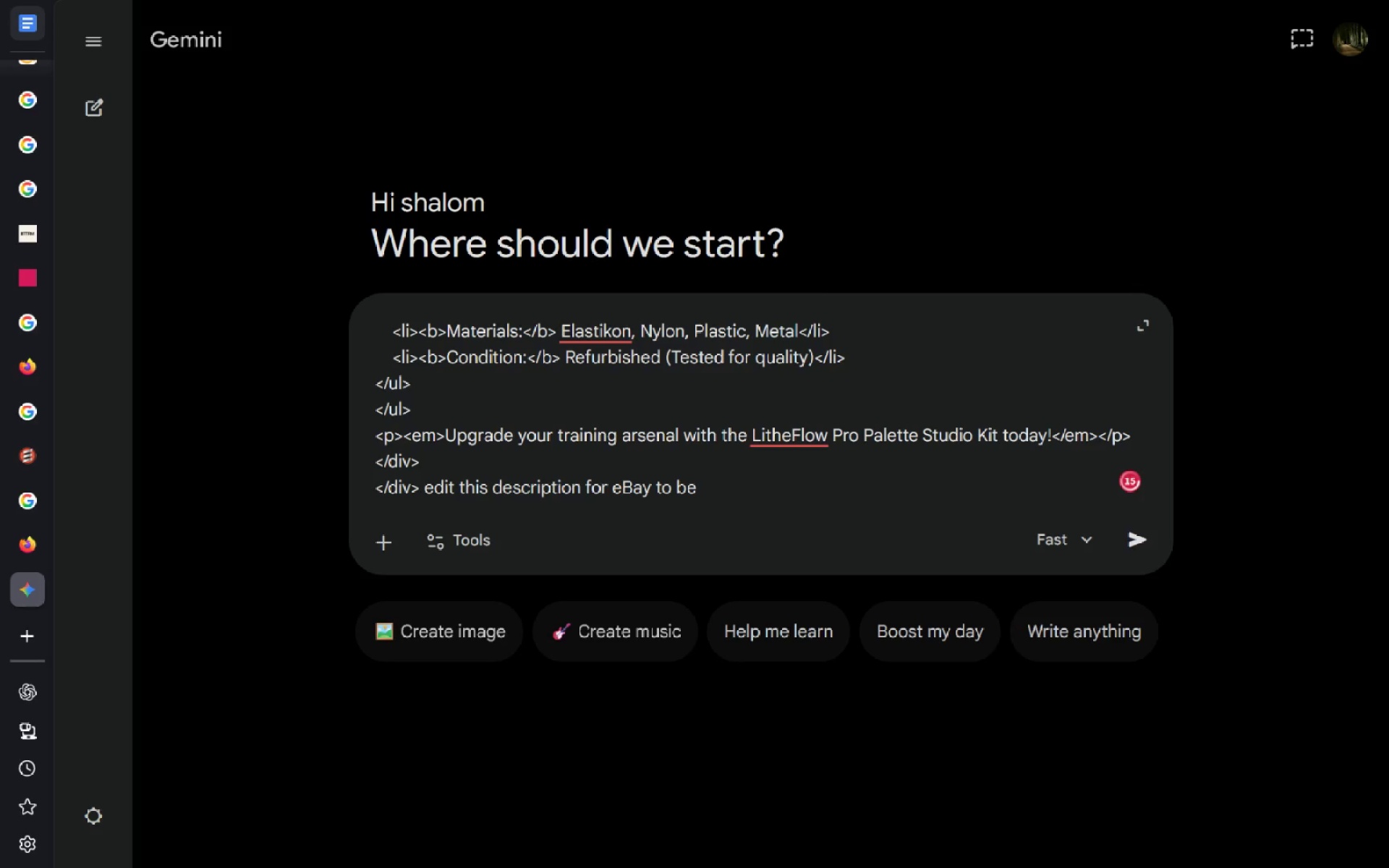 
type(precises and pleasei)
key(Backspace)
key(Backspace)
type(ing to the eye)
 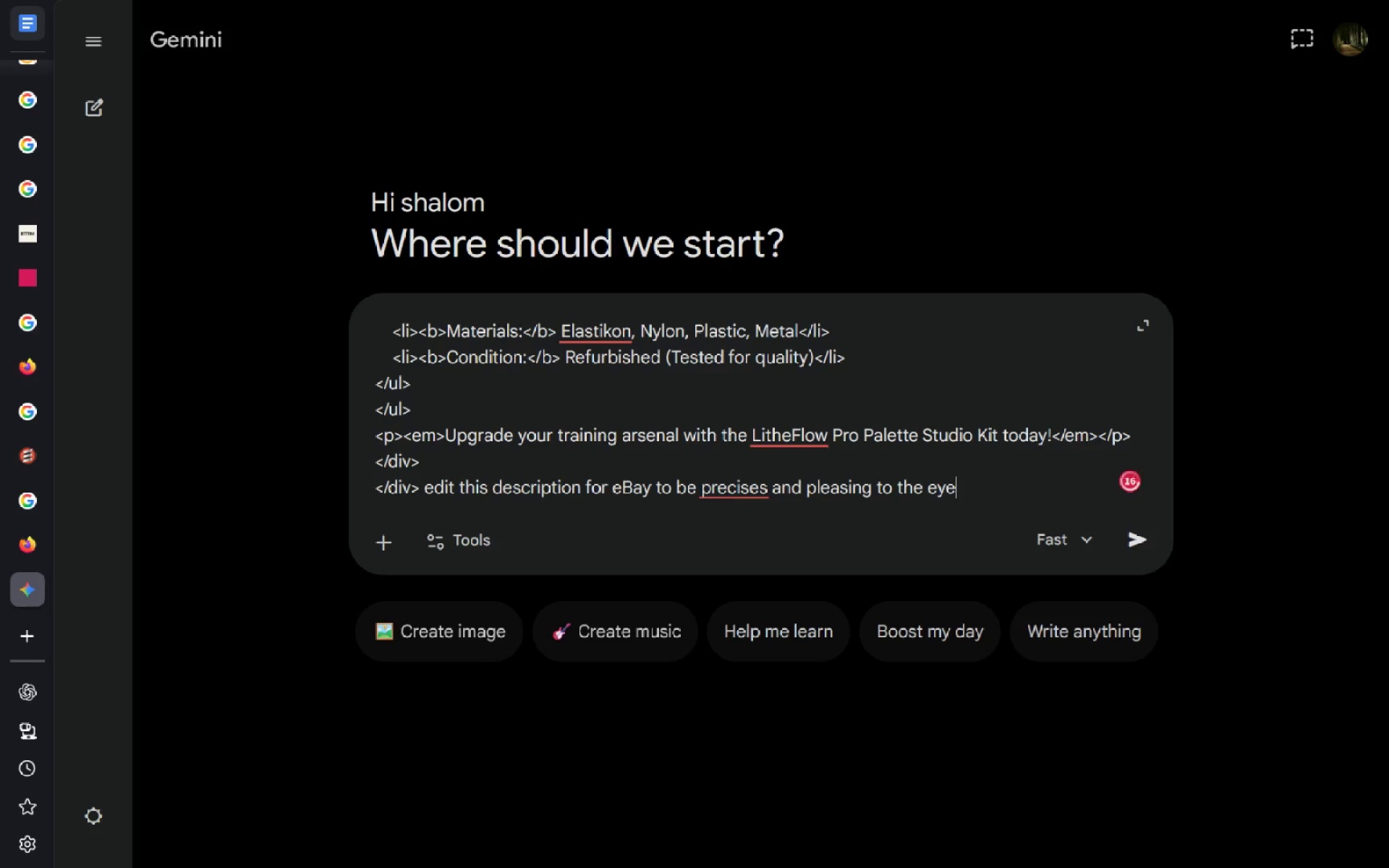 
key(Enter)
 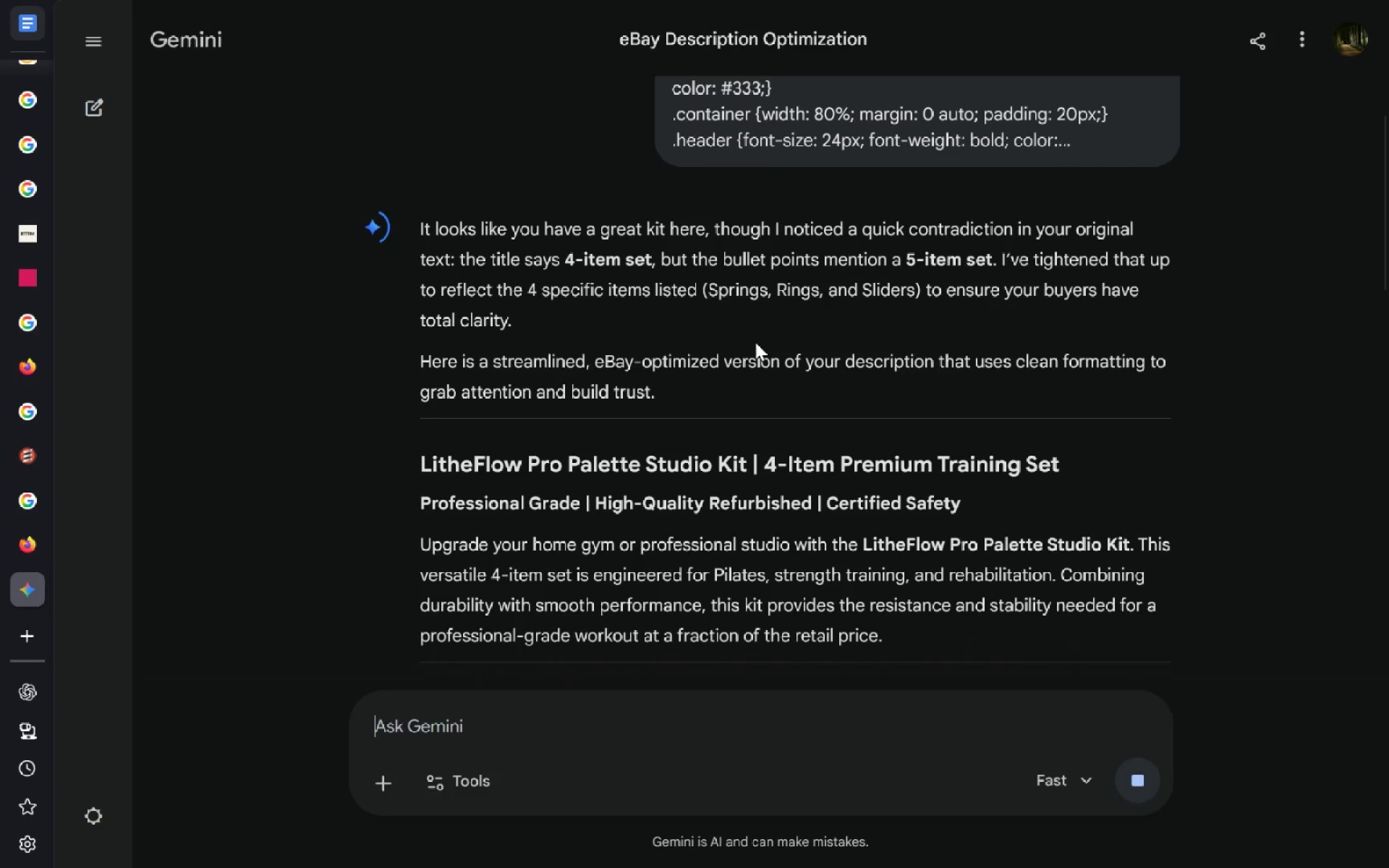 
wait(10.8)
 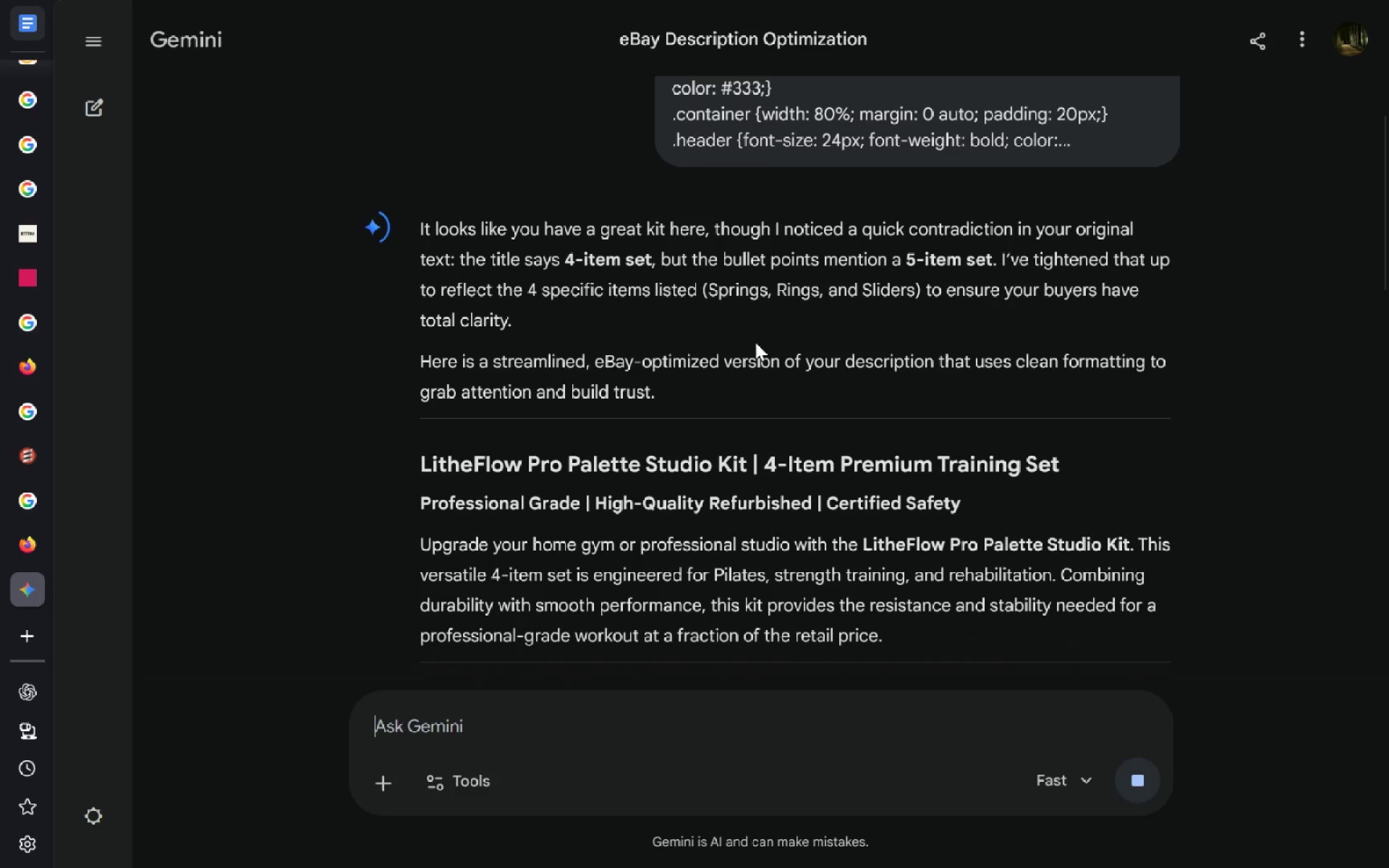 
left_click([638, 726])
 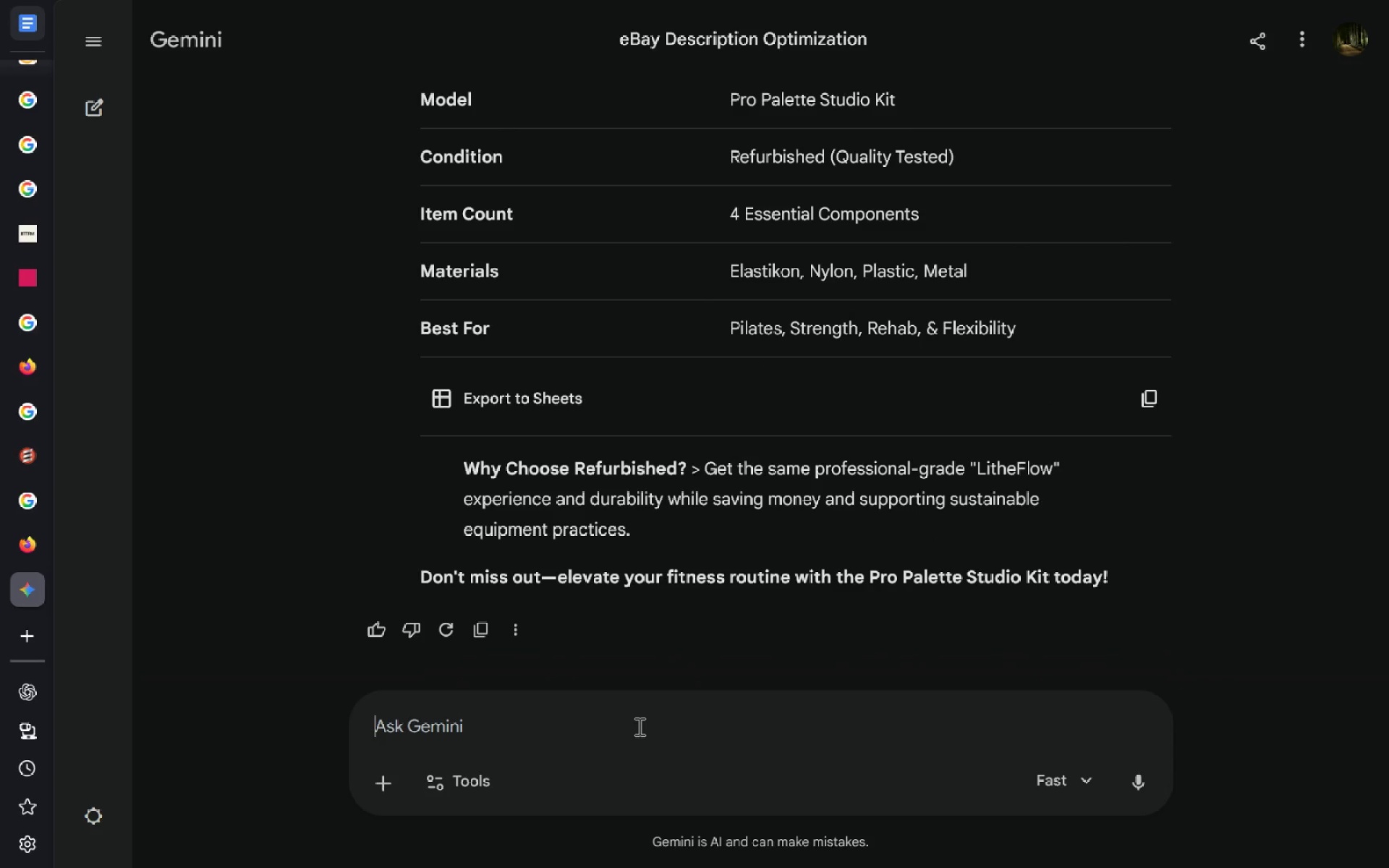 
type(write the html code and give it to me here)
 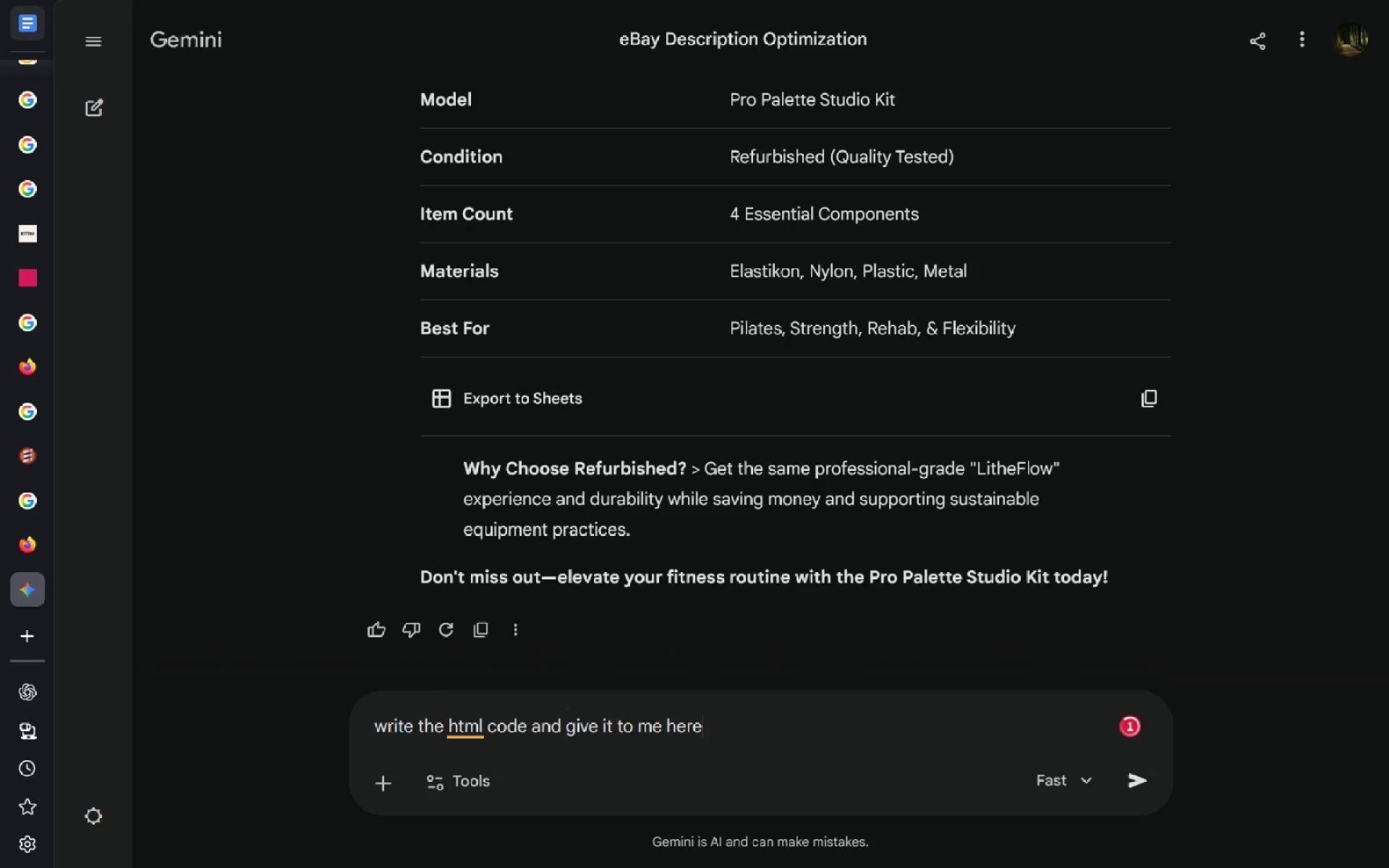 
key(Enter)
 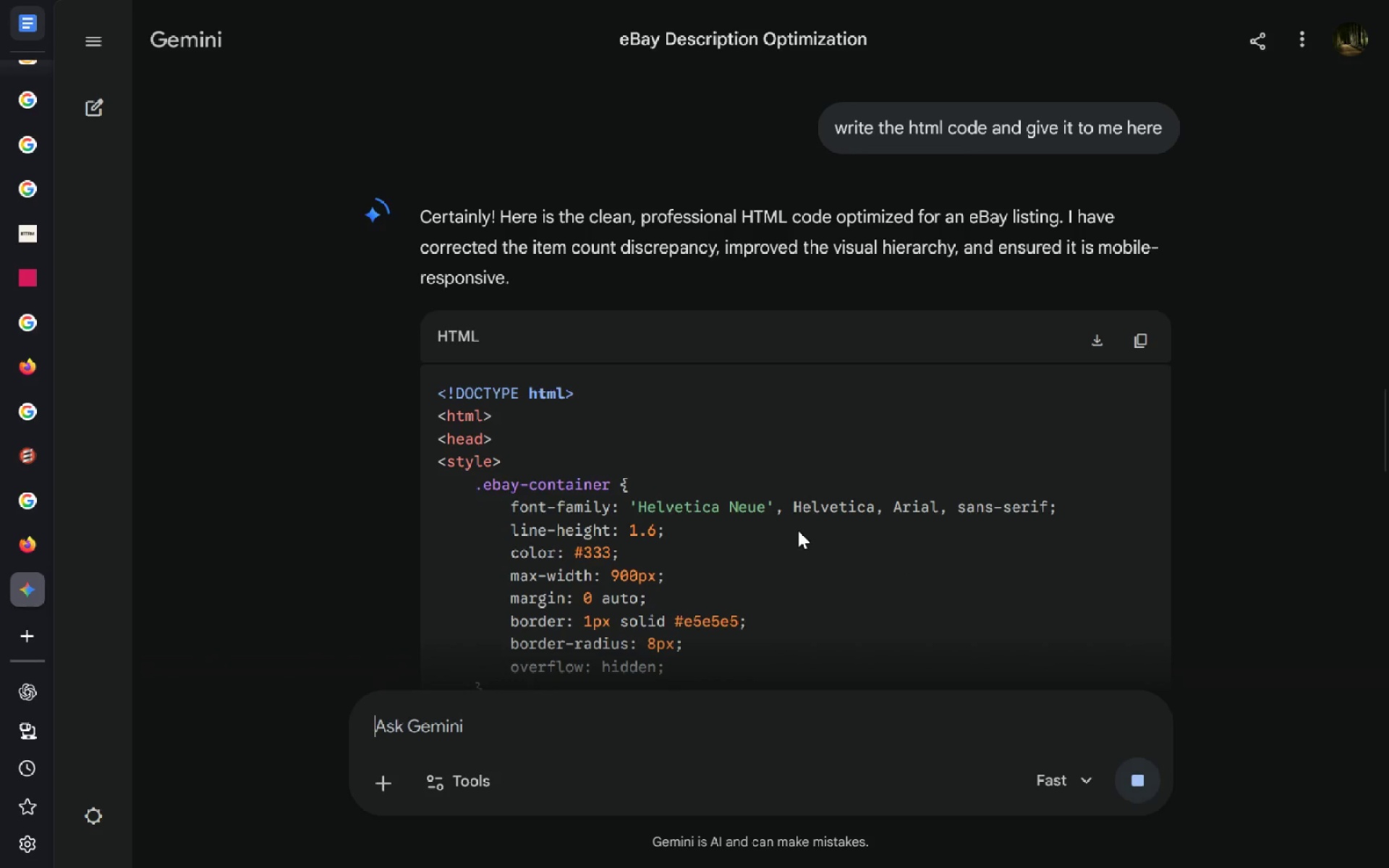 
wait(9.16)
 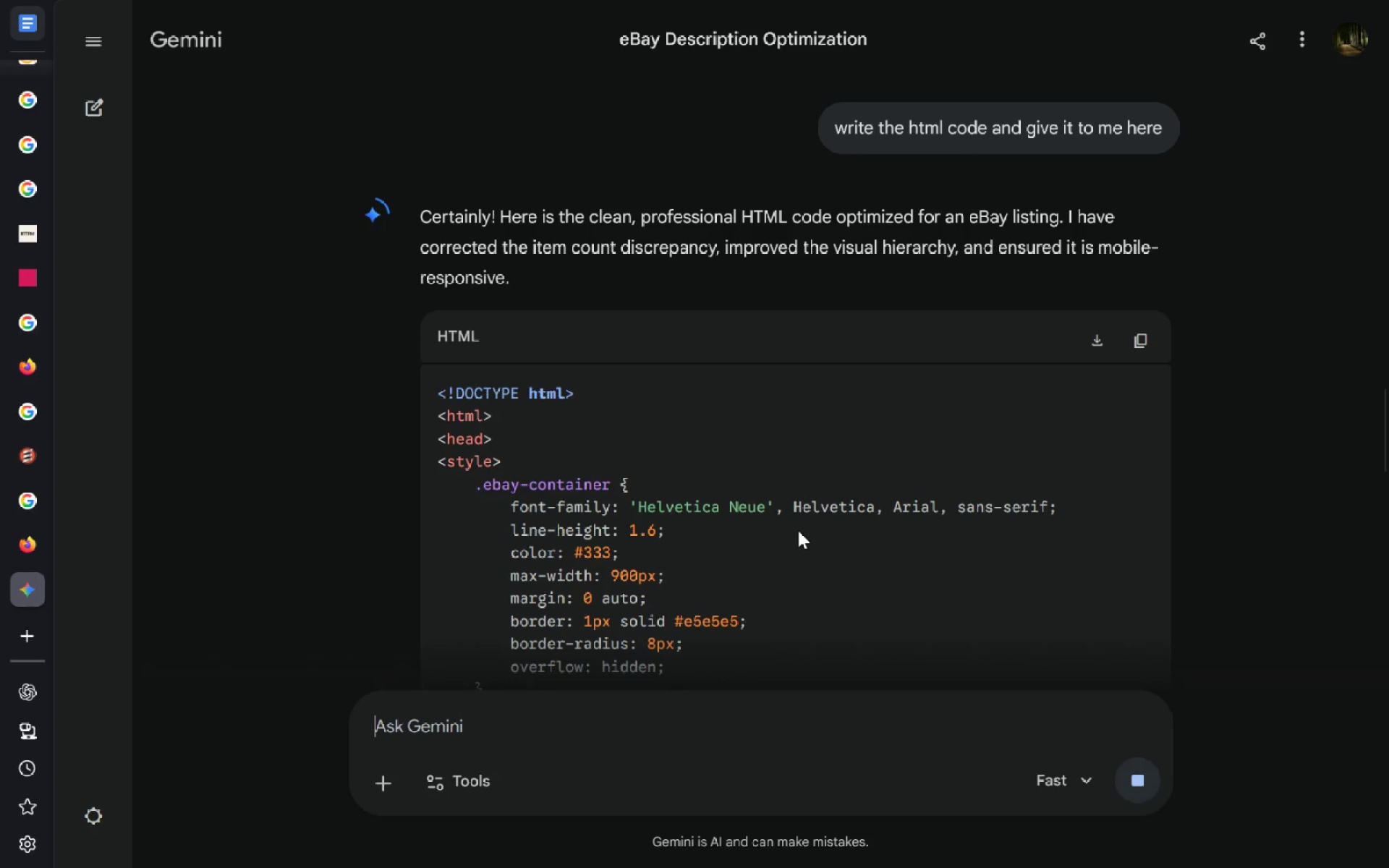 
left_click([481, 744])
 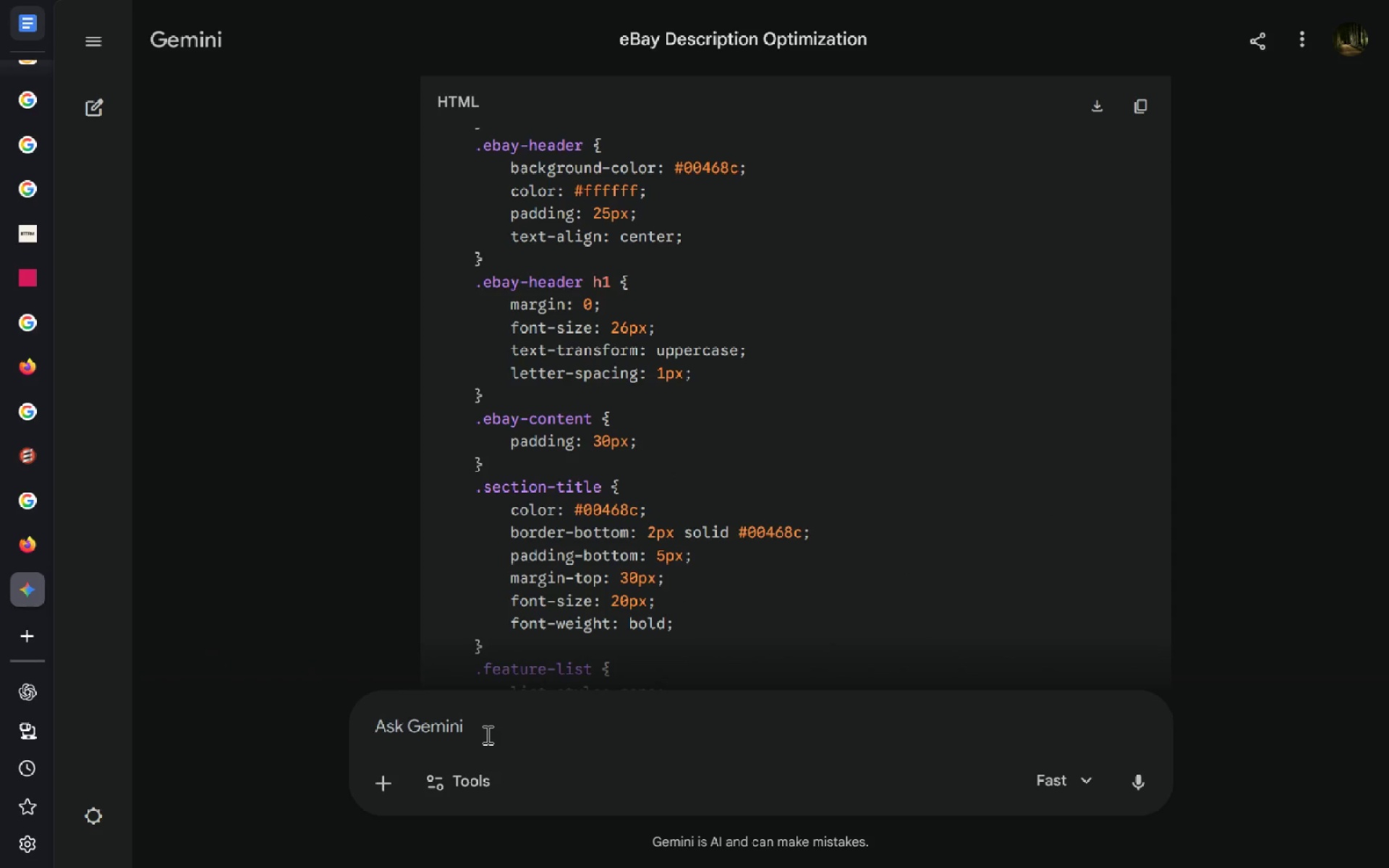 
type(make it )
 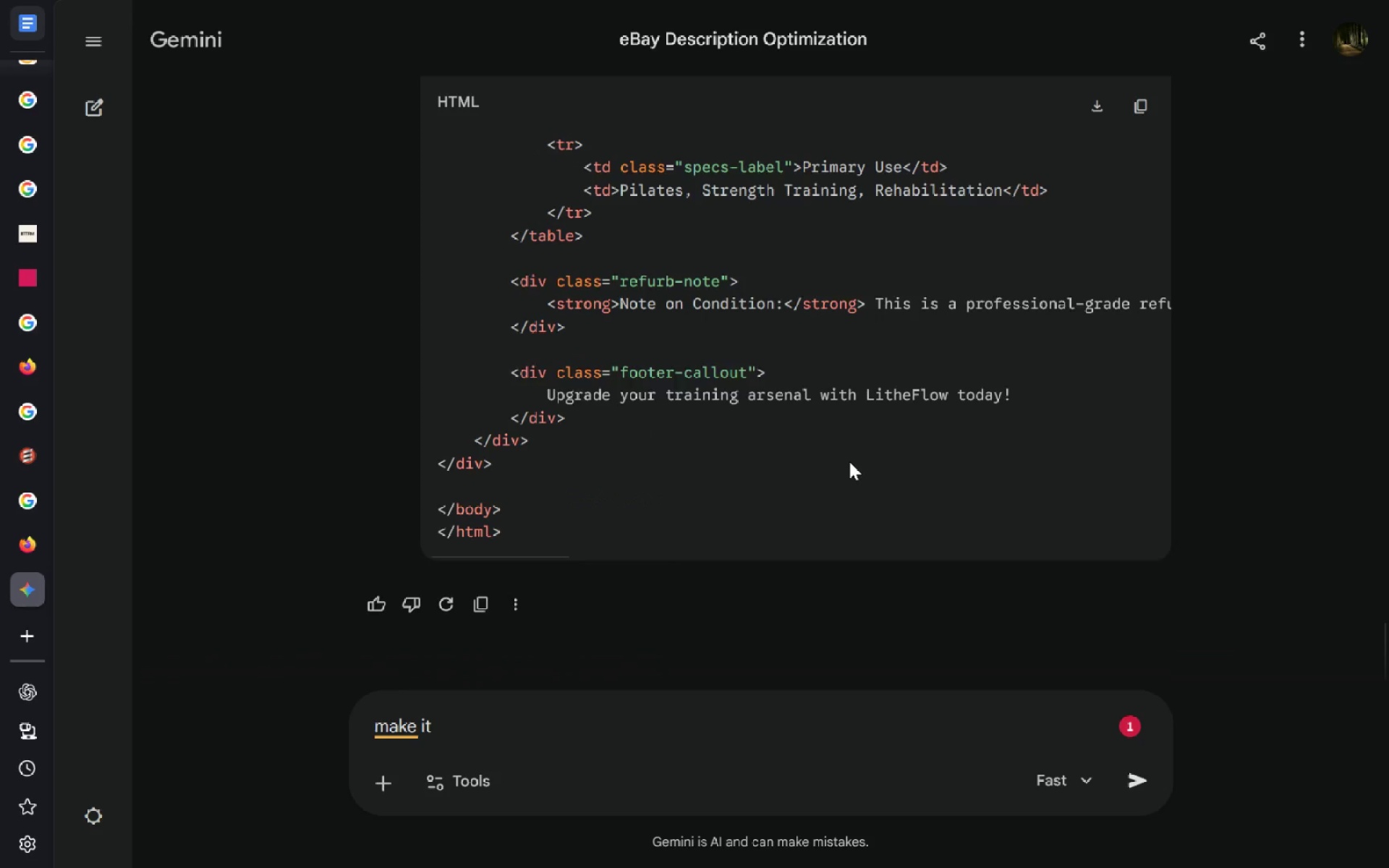 
left_click([1141, 113])
 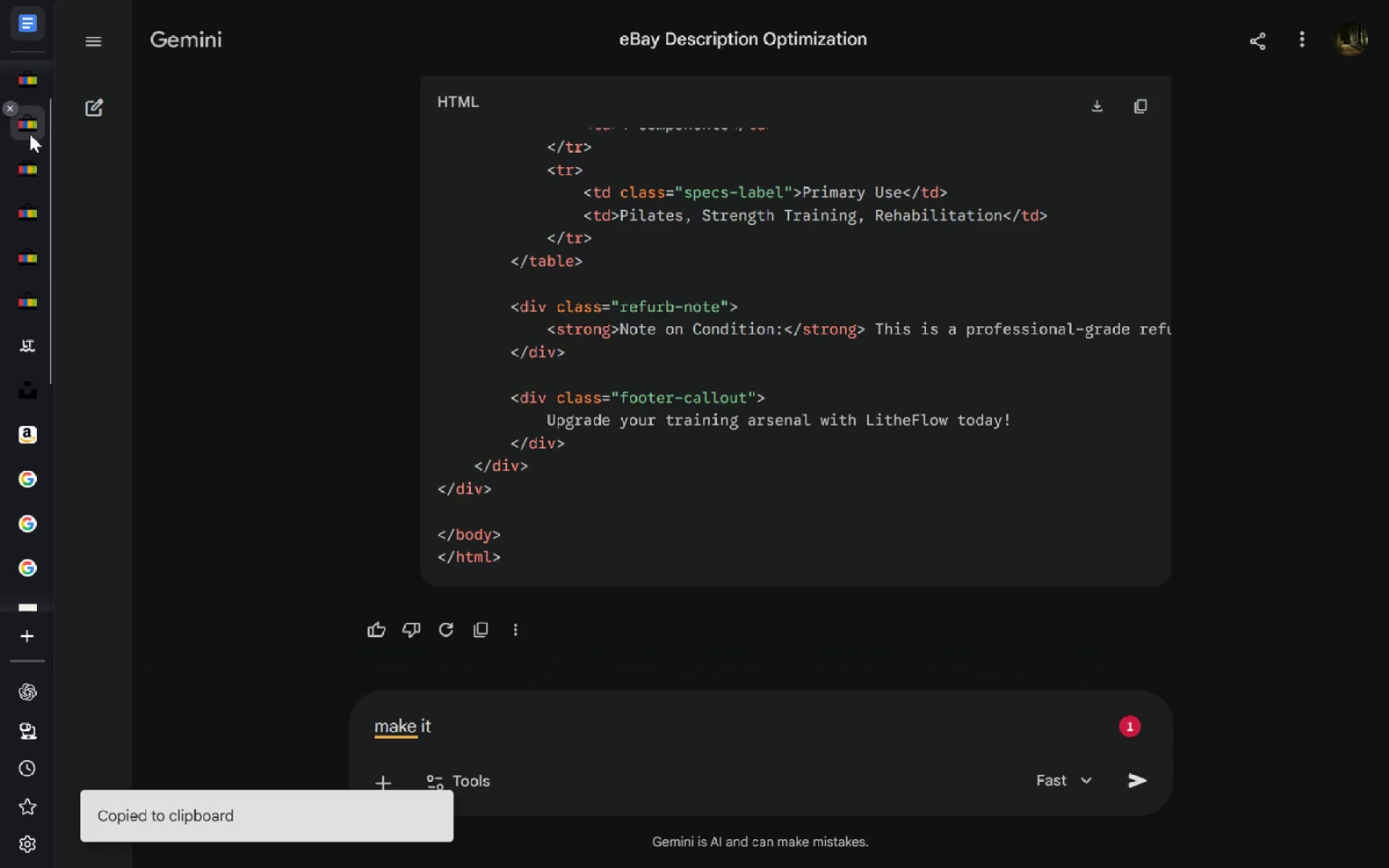 
left_click([27, 132])
 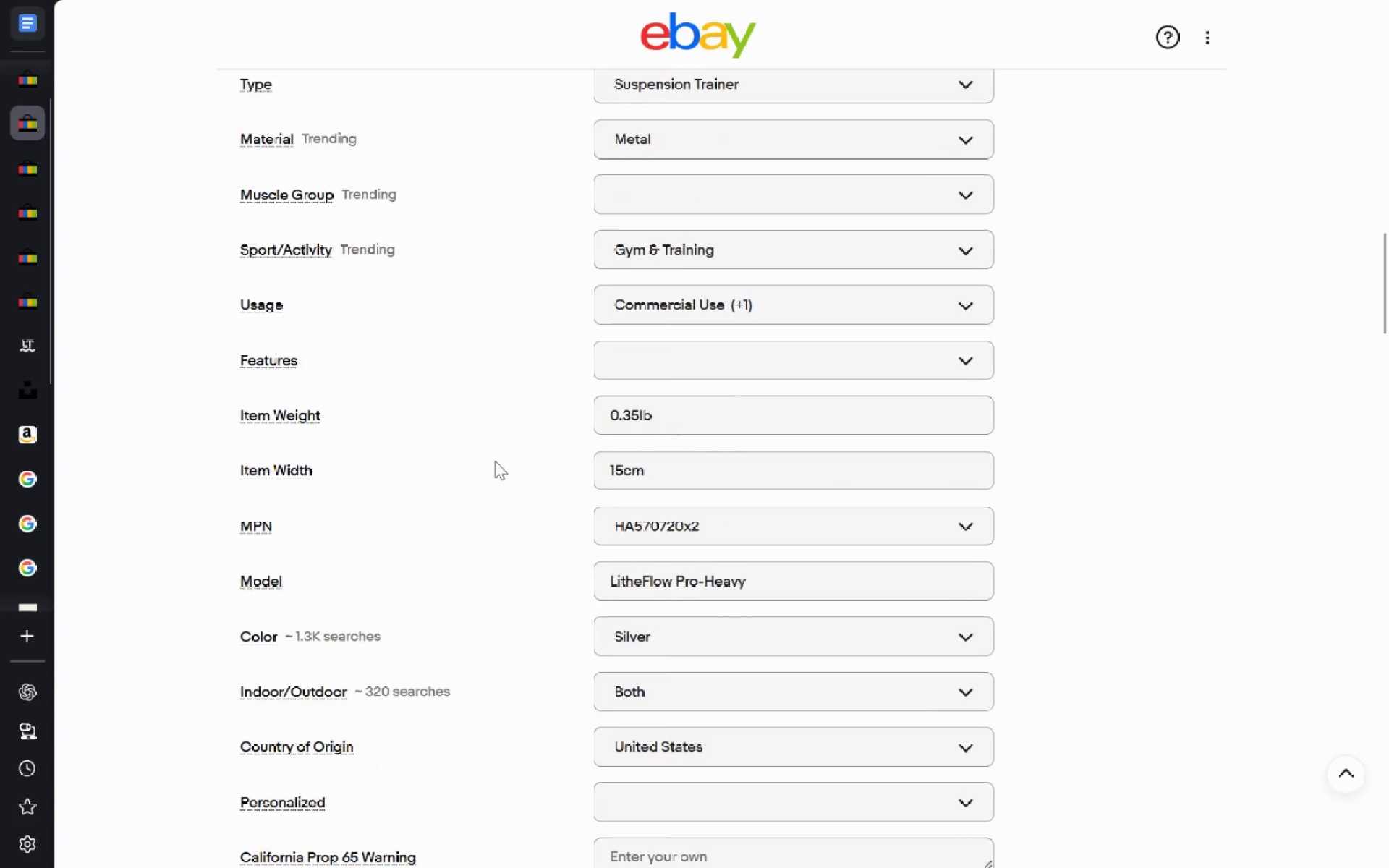 
left_click([28, 79])
 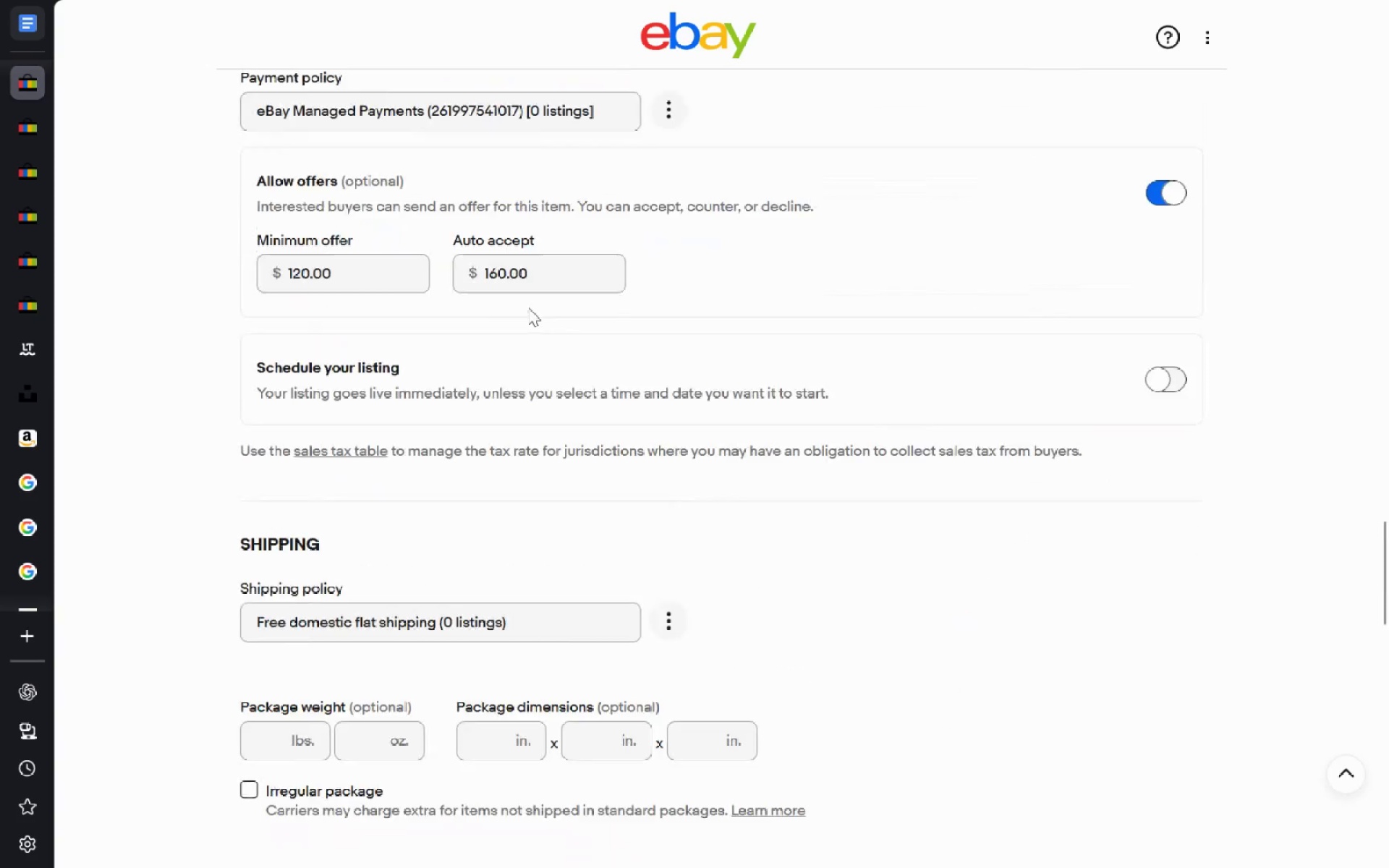 
left_click([494, 432])
 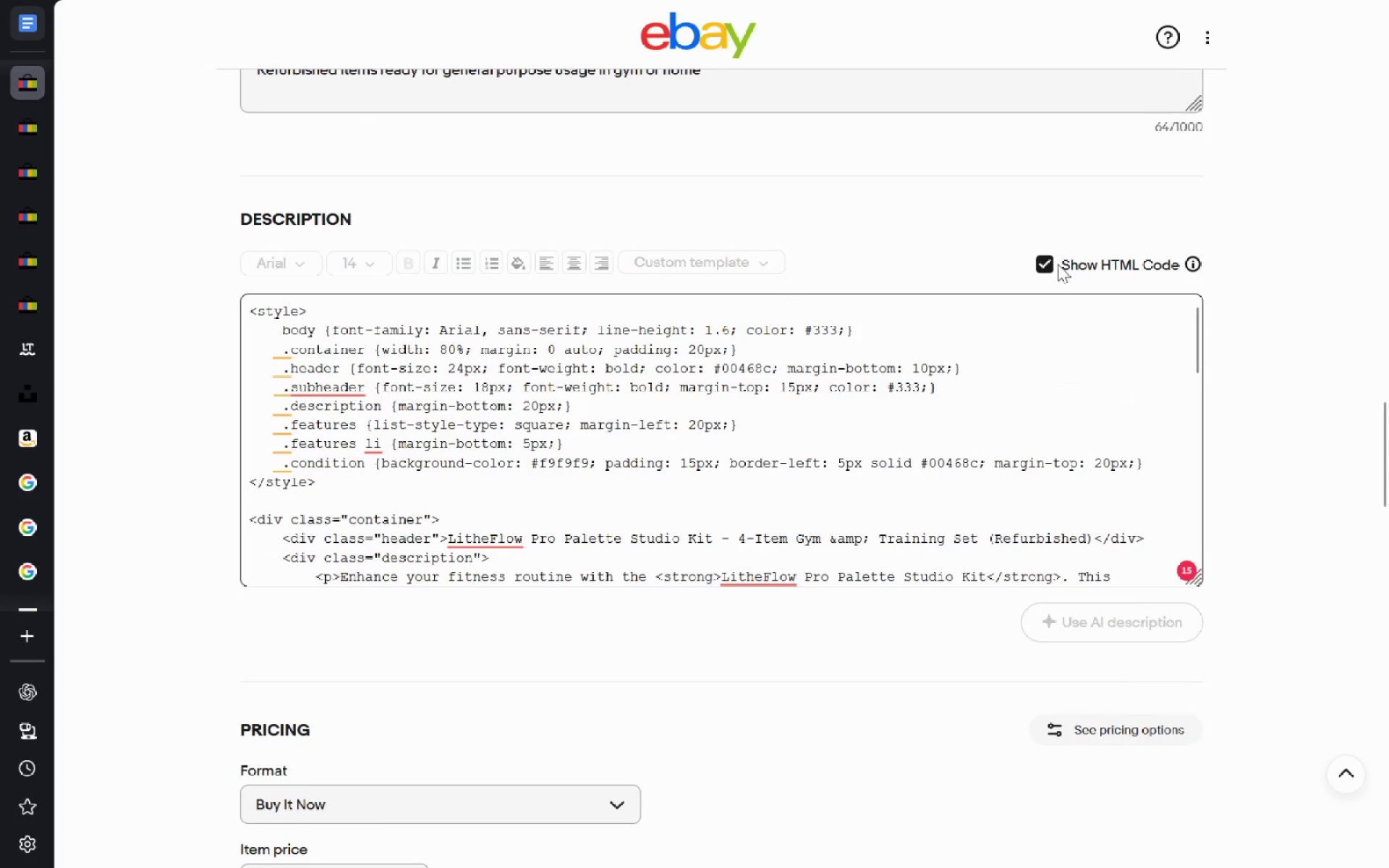 
left_click([1058, 264])
 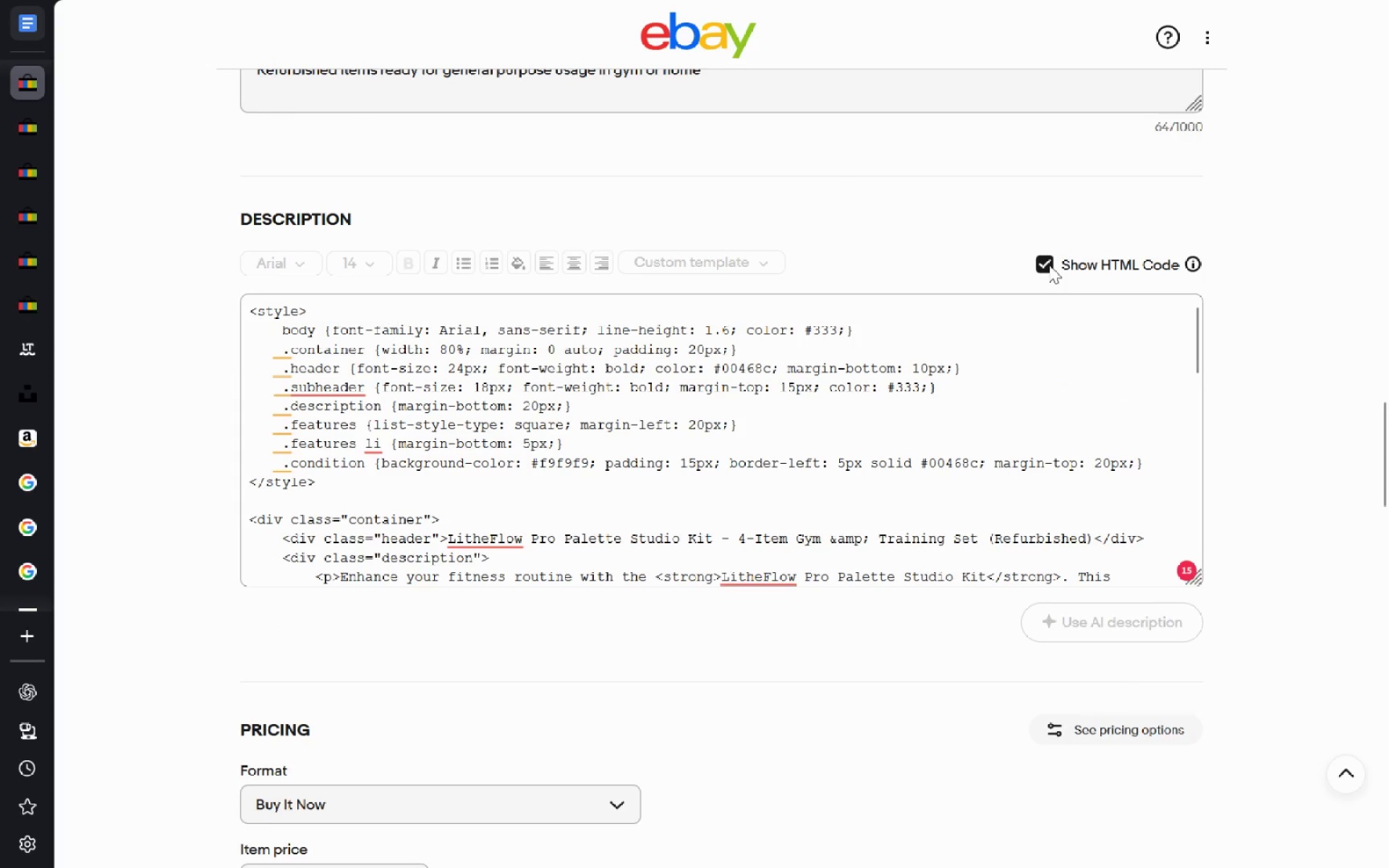 
left_click([1049, 265])
 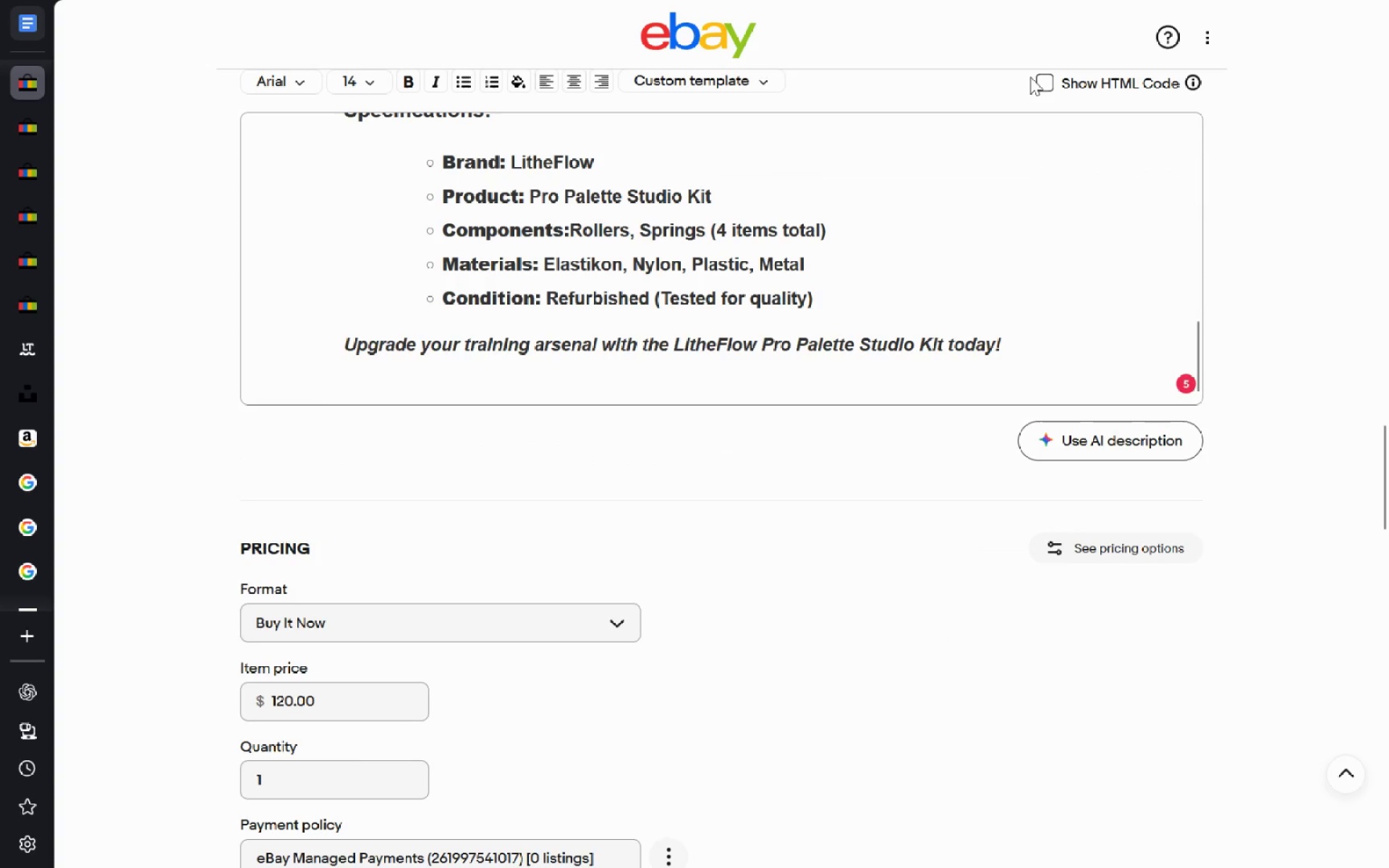 
left_click([1037, 77])
 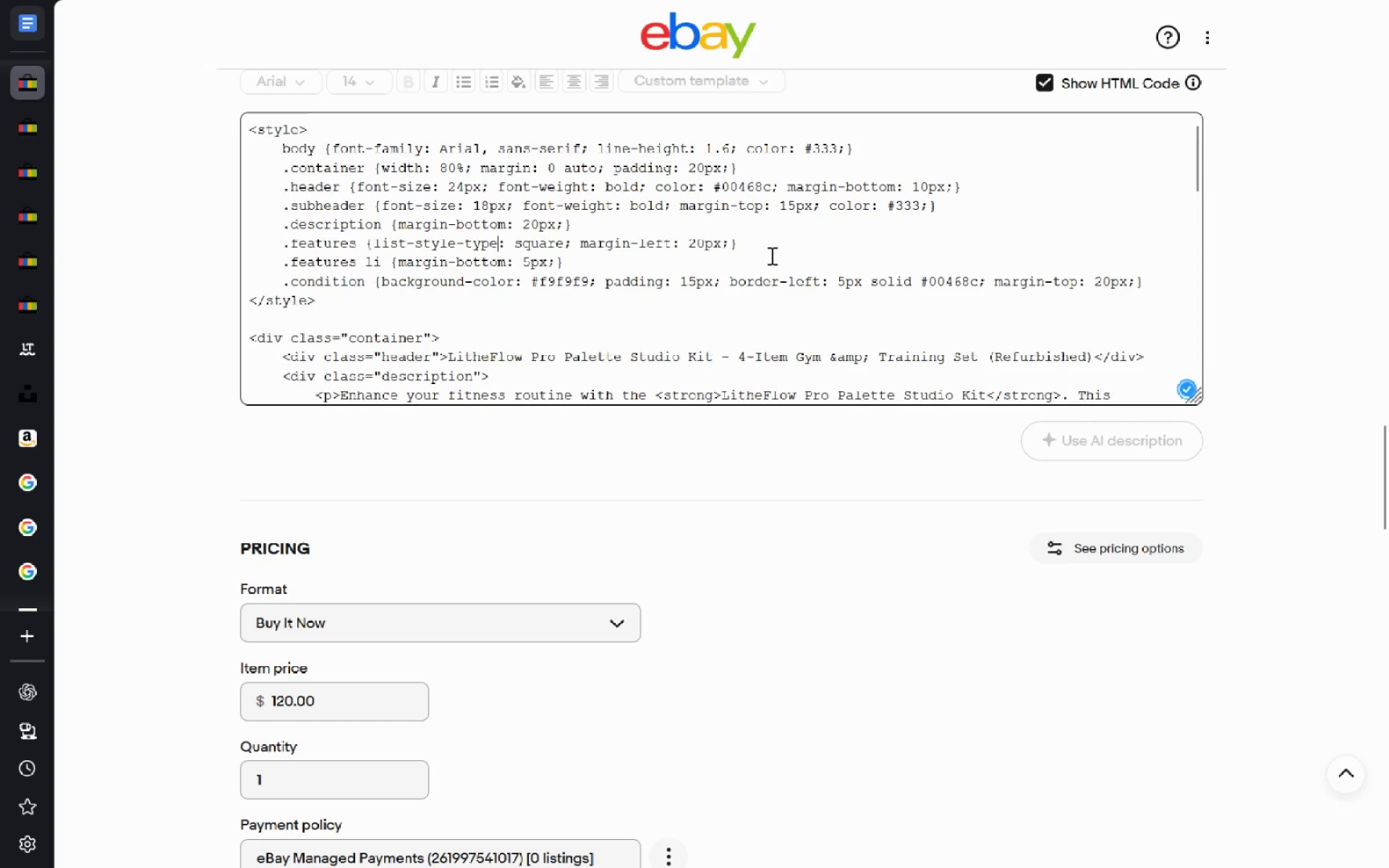 
left_click_drag(start_coordinate=[770, 255], to_coordinate=[1045, 79])
 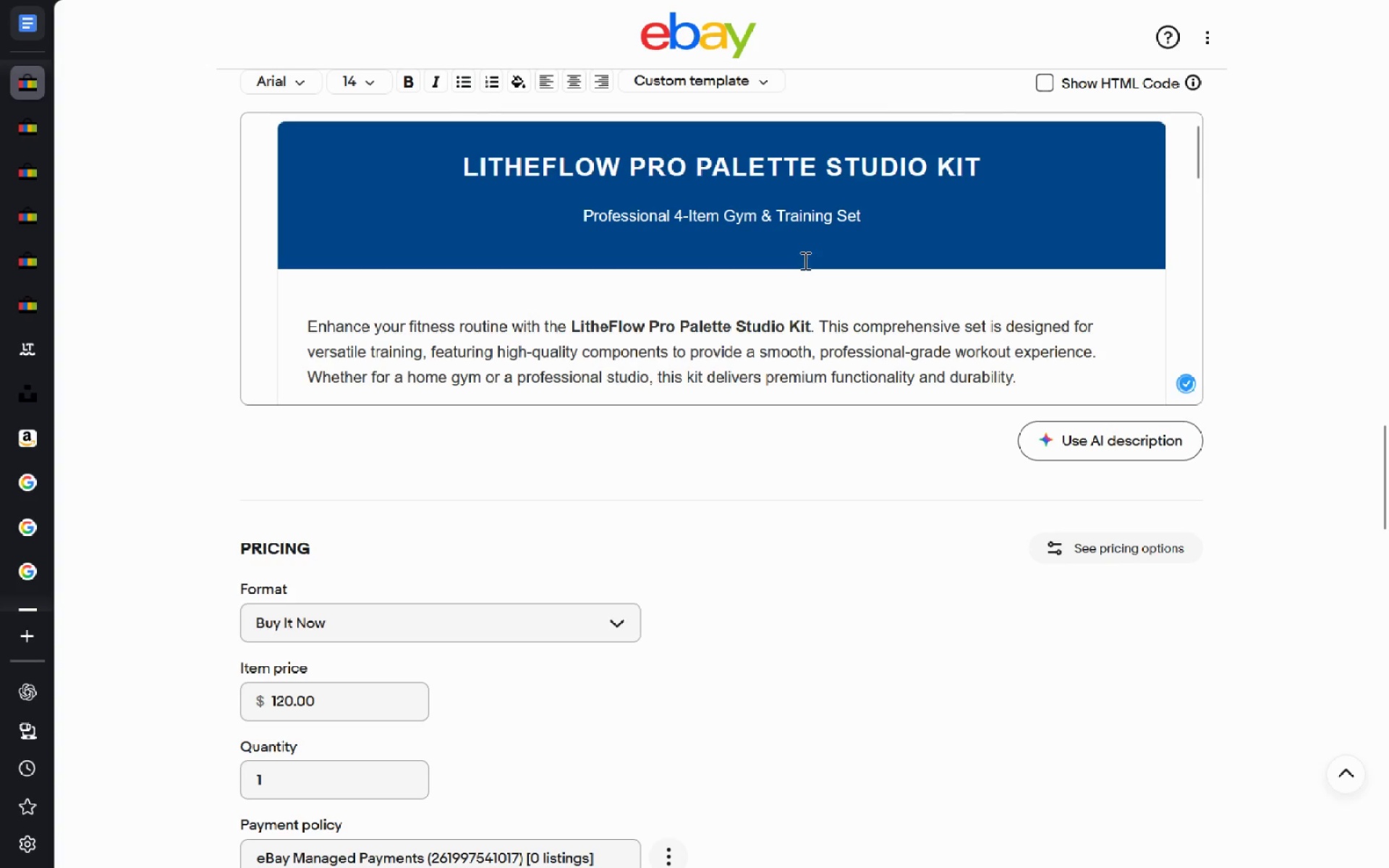 
key(Control+A)
 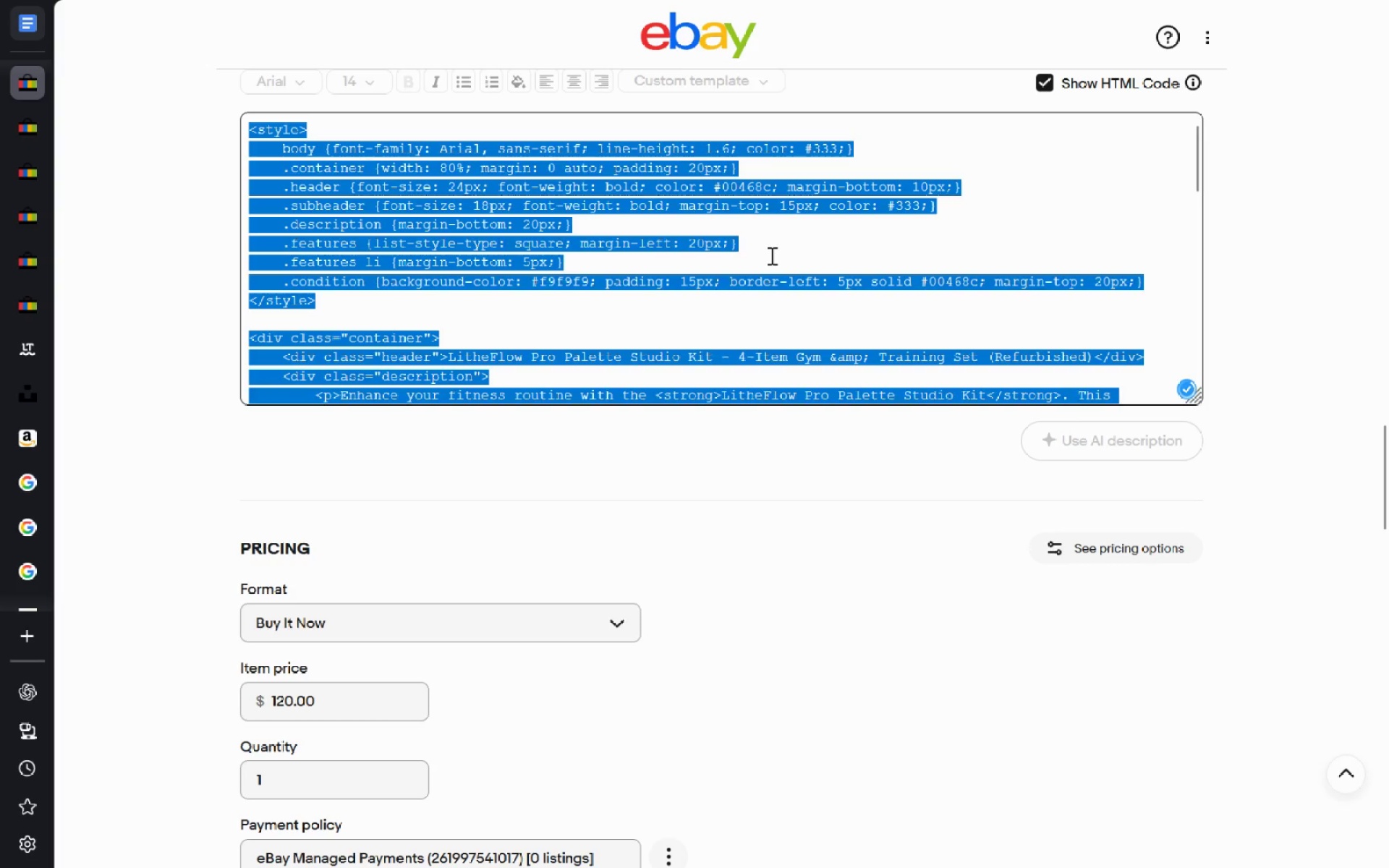 
key(Control+V)
 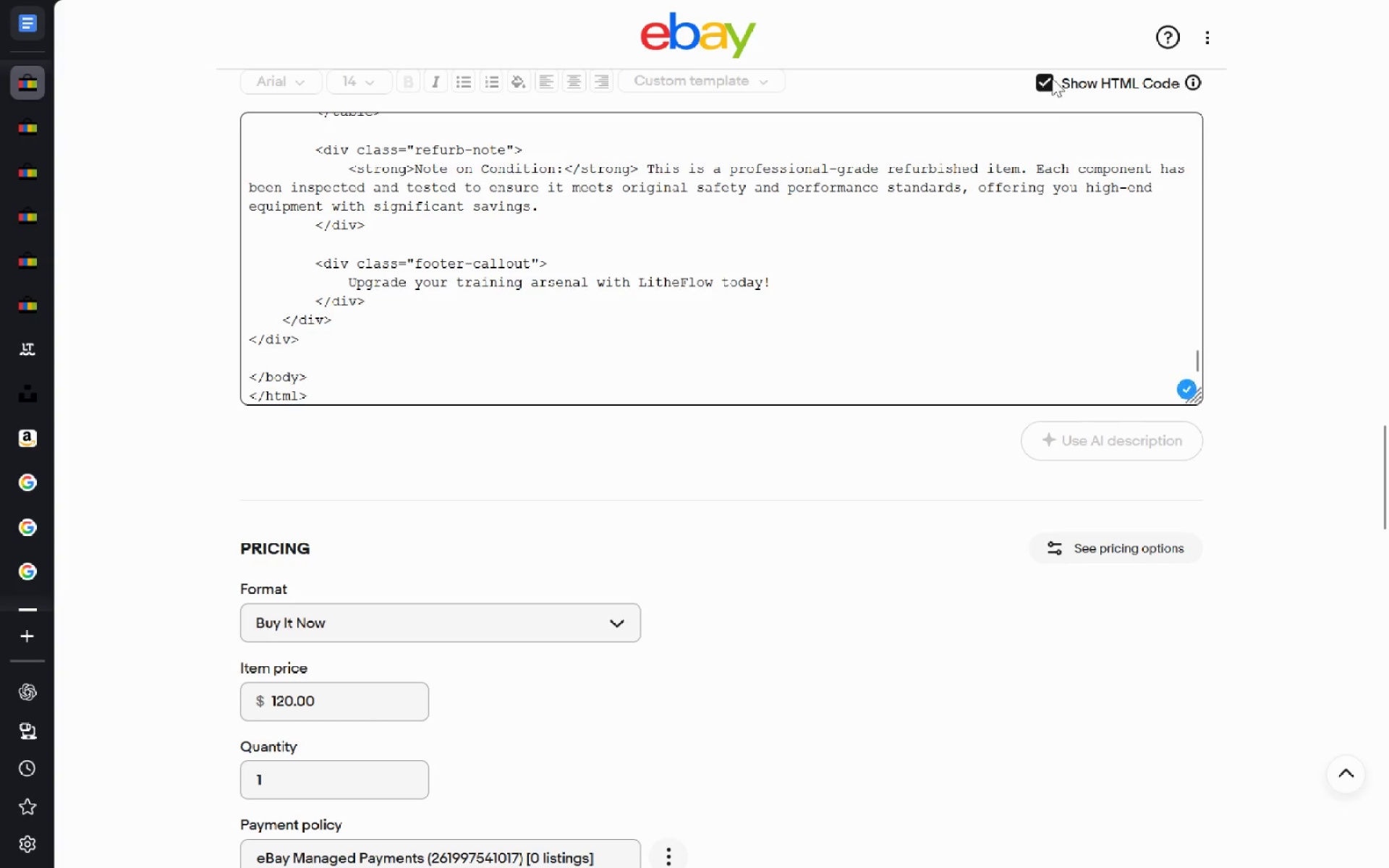 
left_click([1045, 79])
 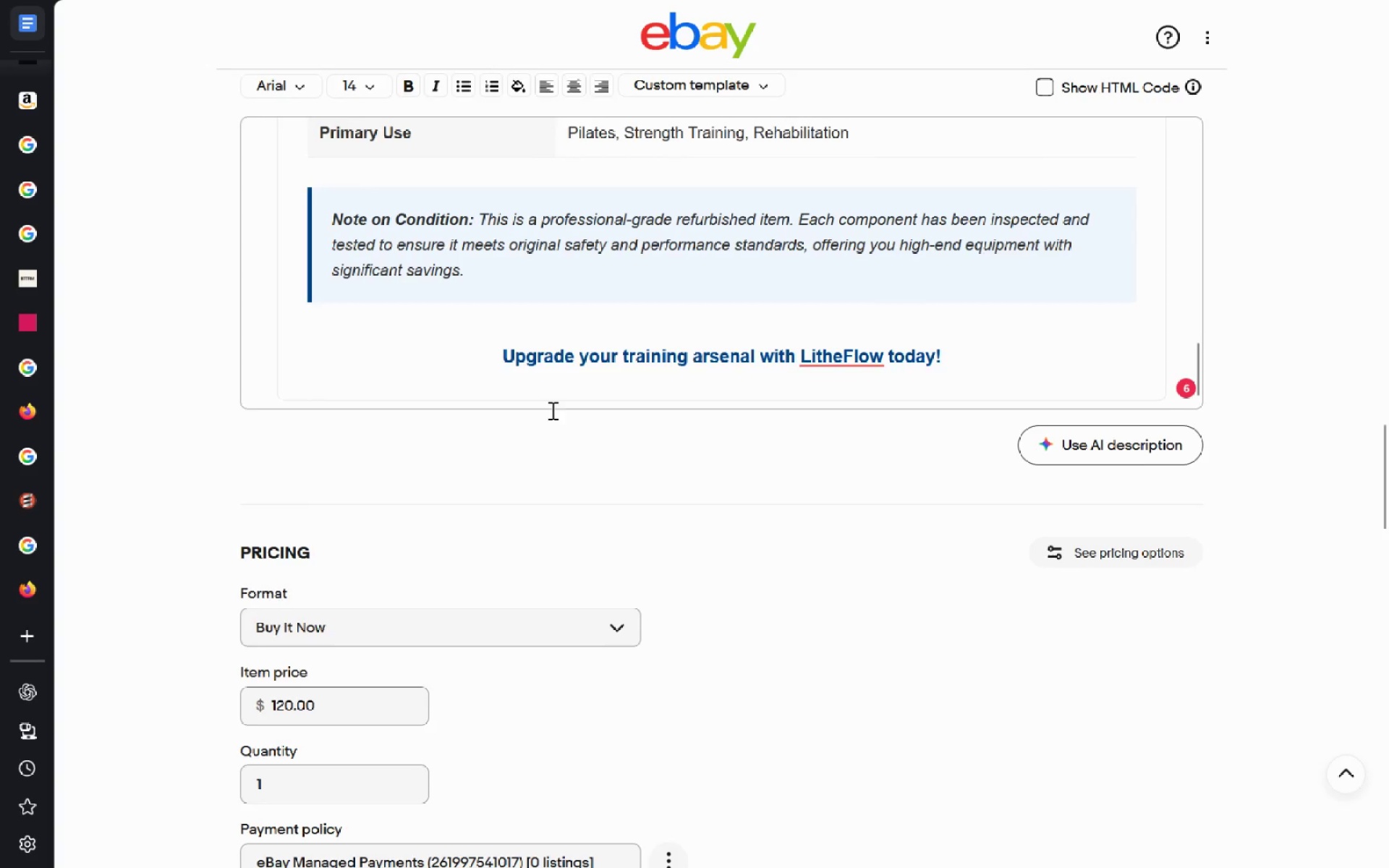 
wait(25.12)
 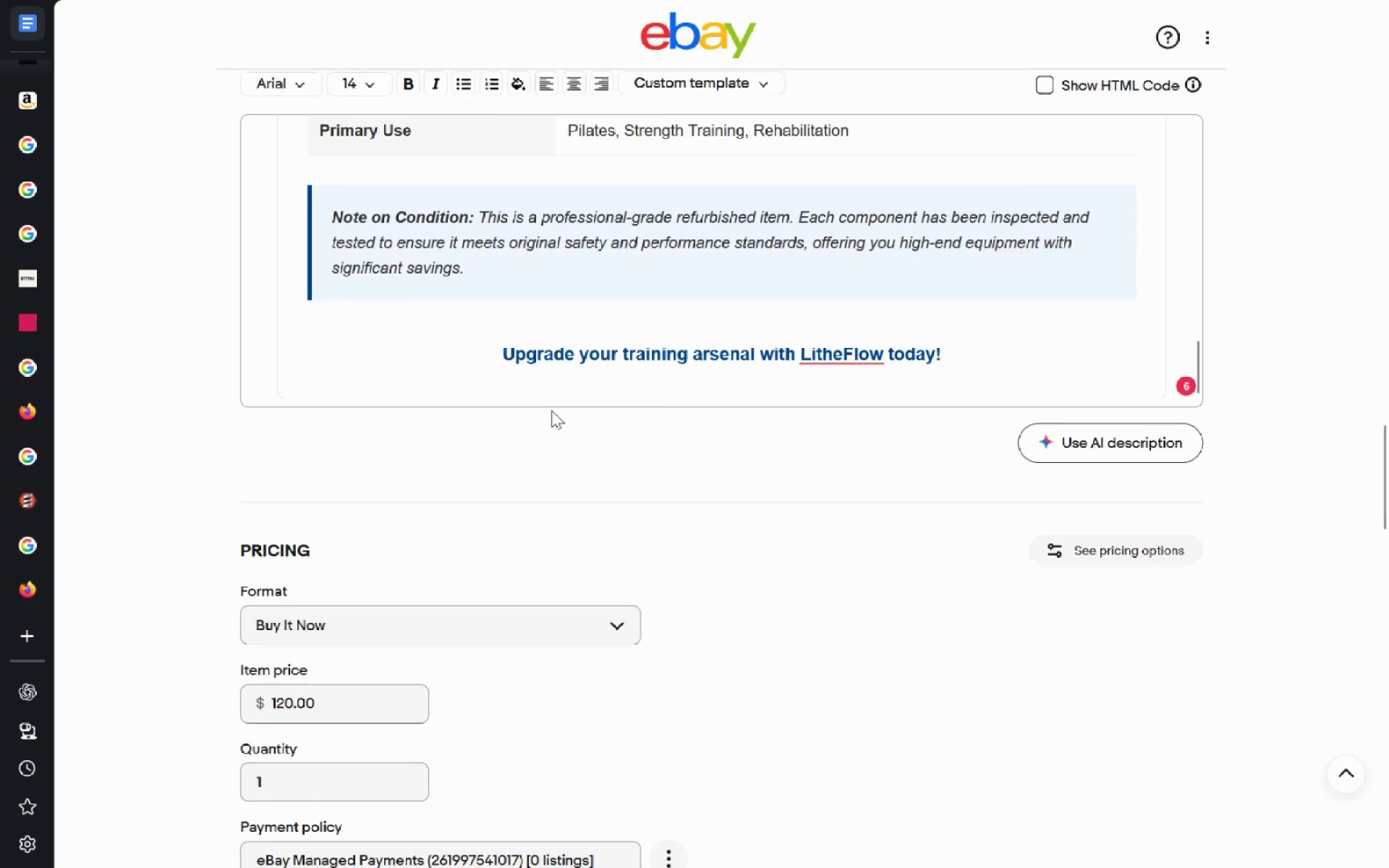 
key(Alt+Tab)
 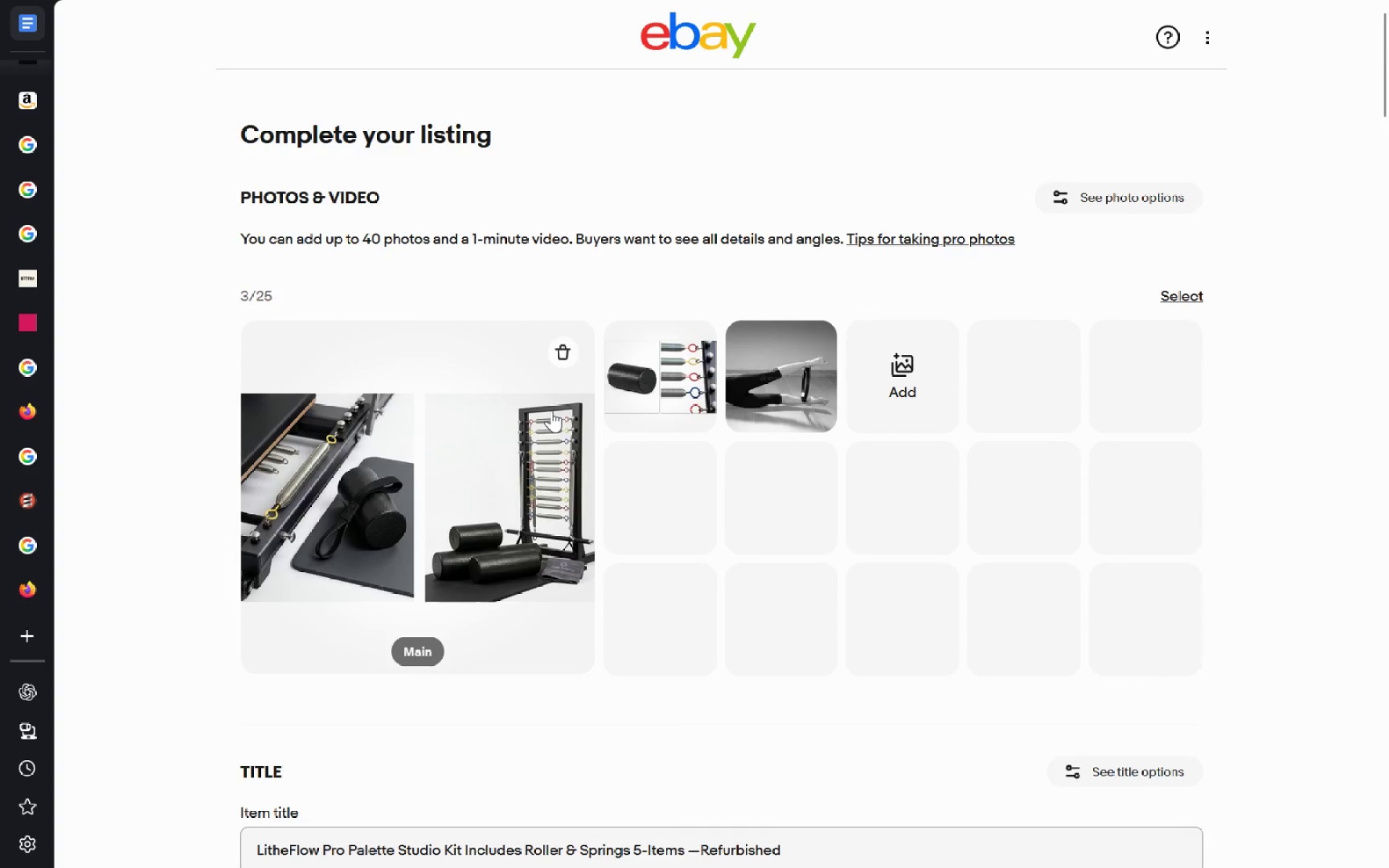 
key(Alt+Tab)